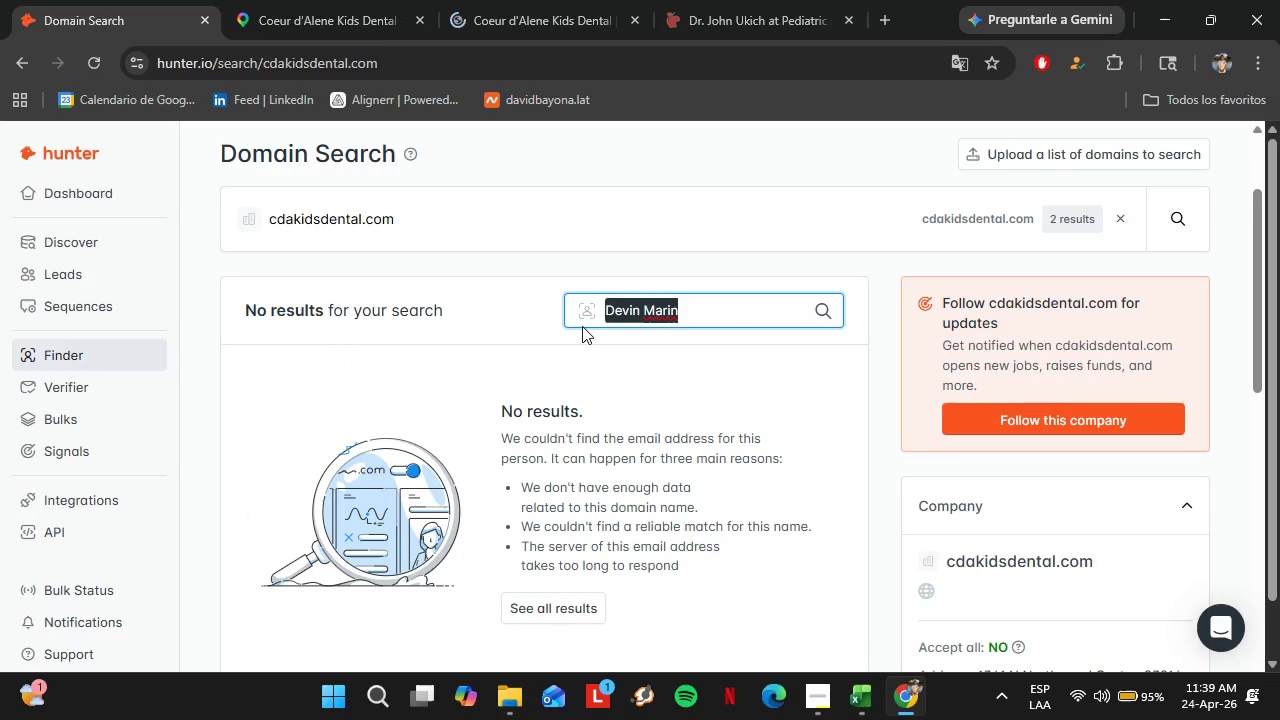 
key(Backspace)
 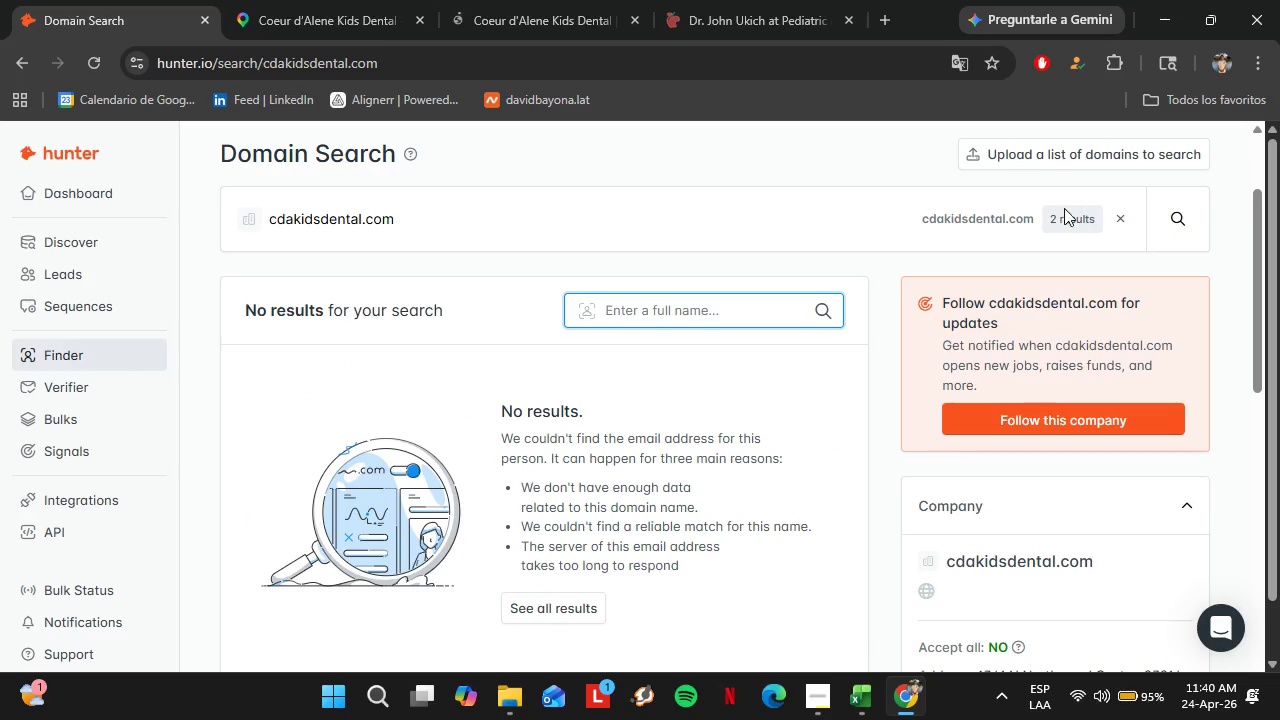 
left_click([1152, 211])
 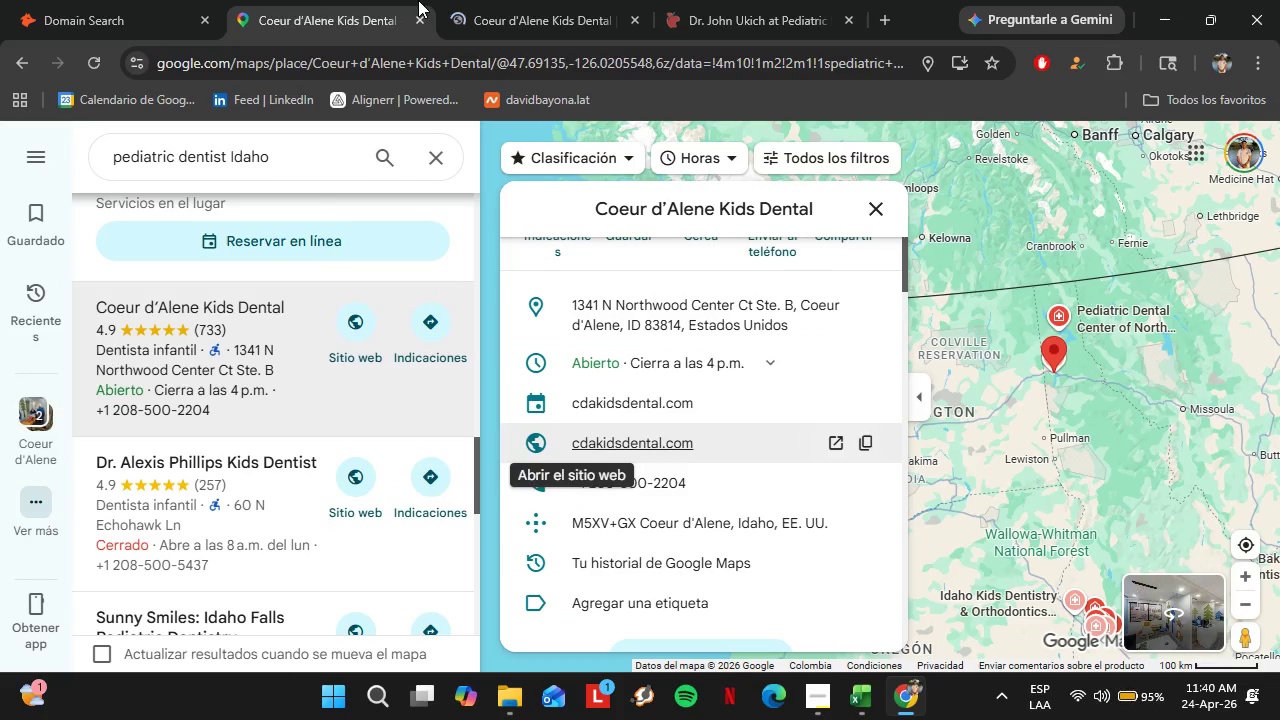 
double_click([466, 0])
 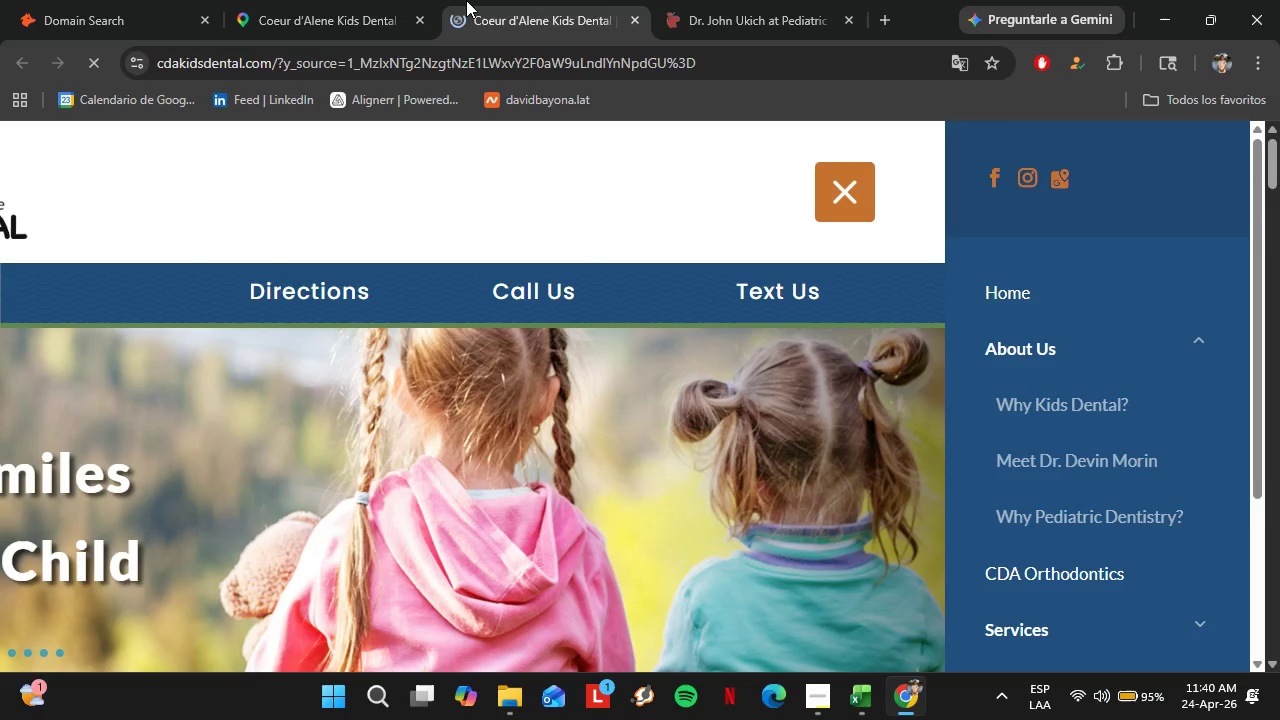 
left_click([1077, 453])
 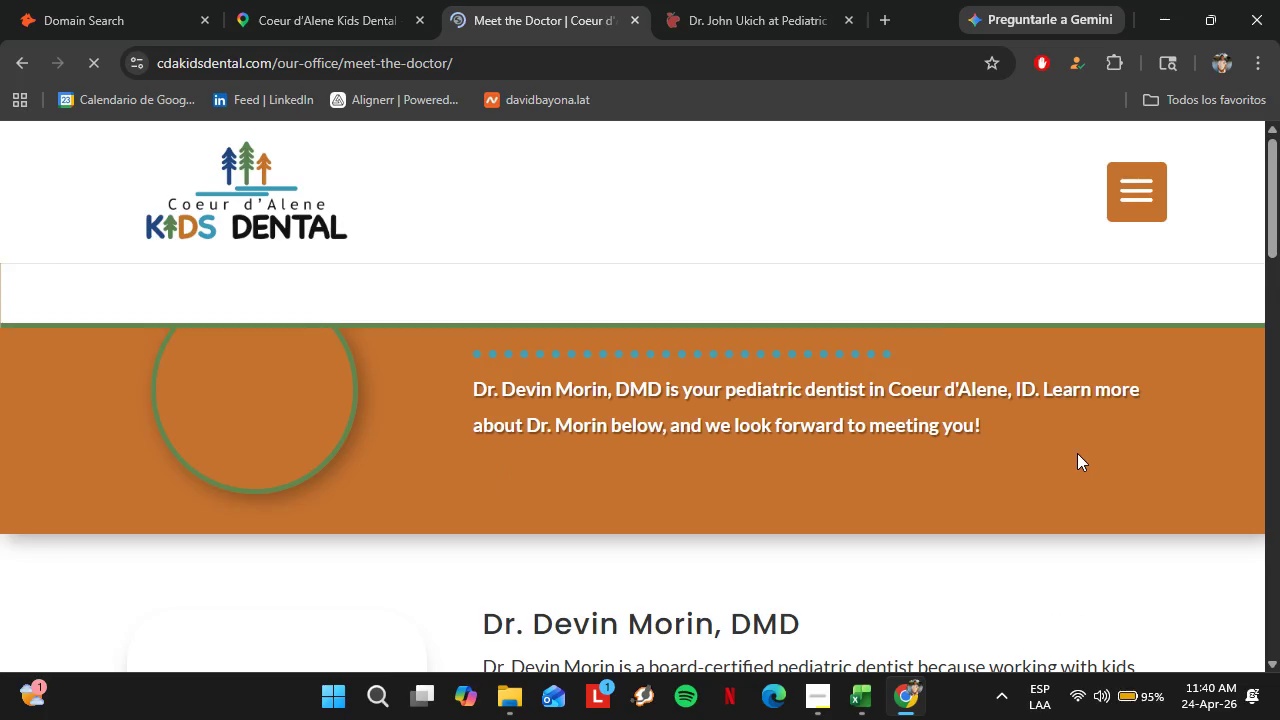 
scroll: coordinate [549, 395], scroll_direction: down, amount: 2.0
 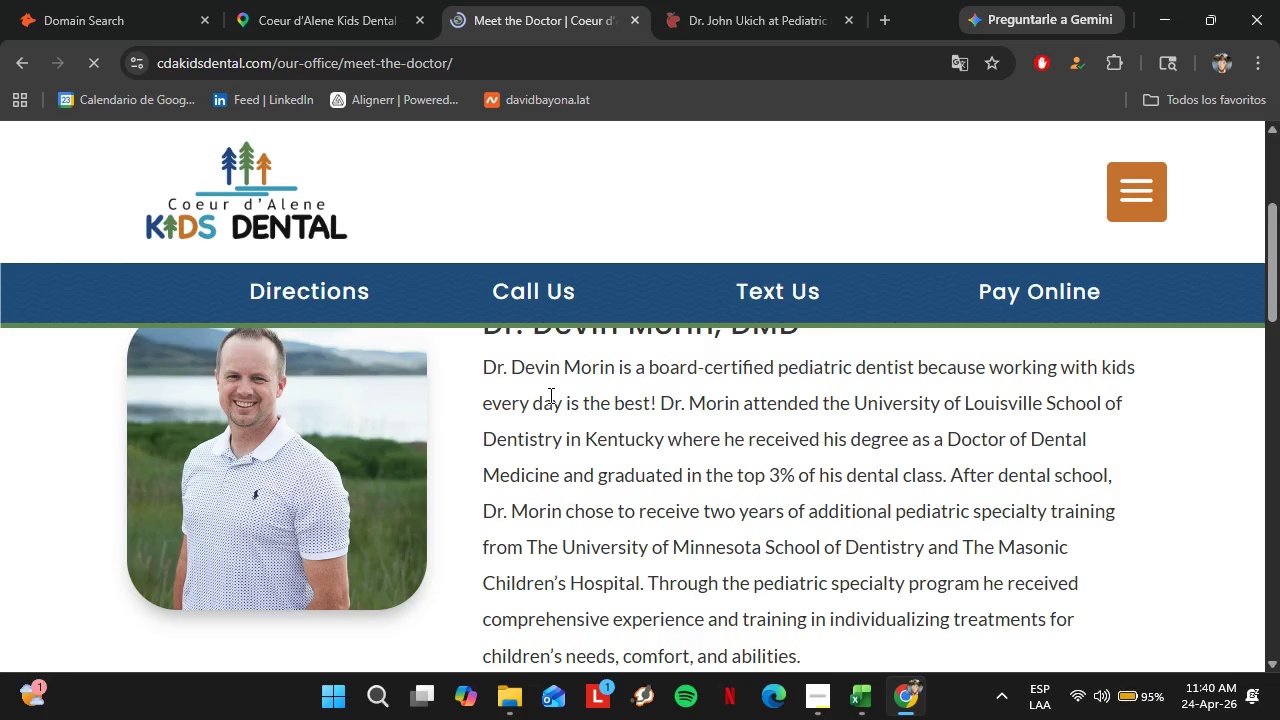 
scroll: coordinate [549, 395], scroll_direction: up, amount: 1.0
 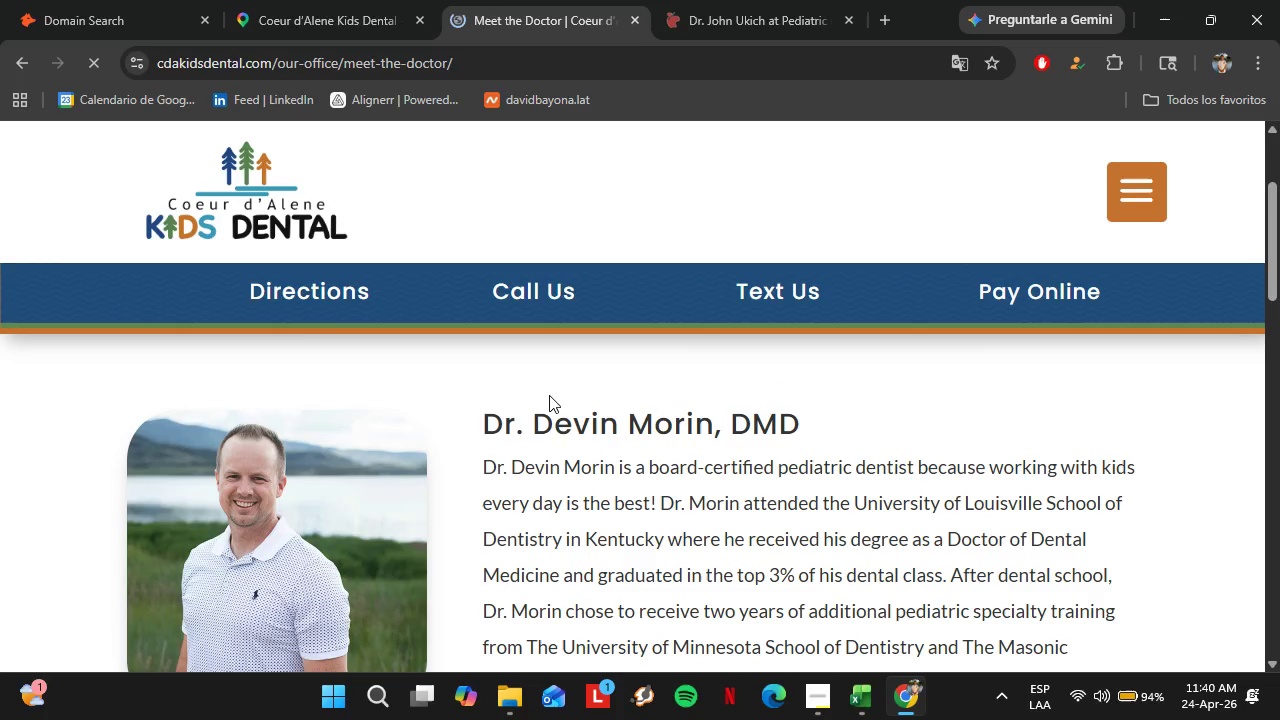 
scroll: coordinate [549, 395], scroll_direction: down, amount: 8.0
 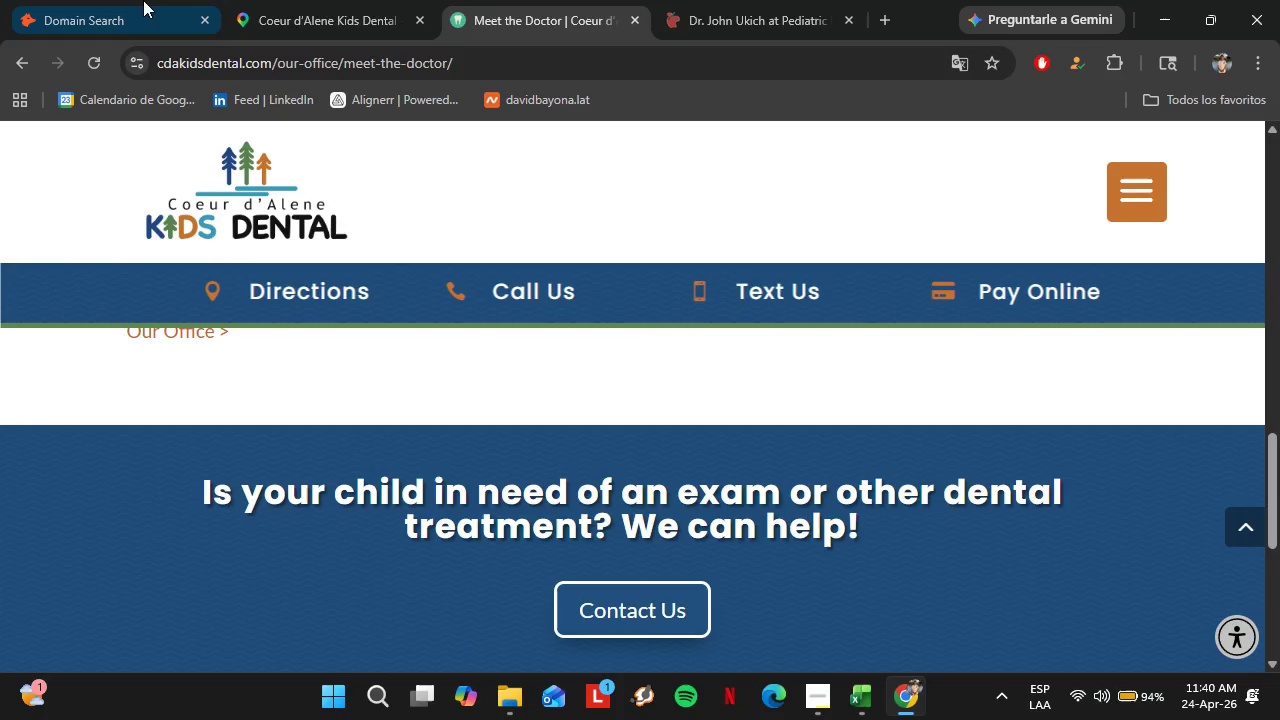 
left_click([123, 0])
 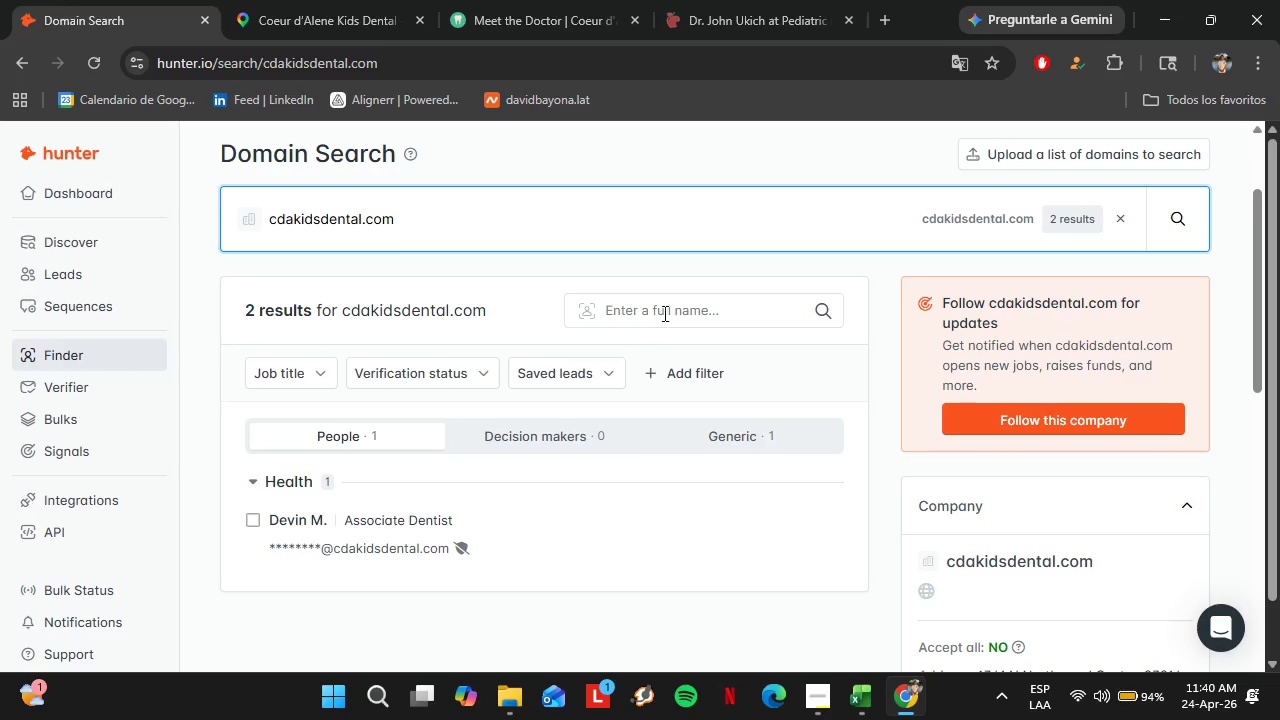 
left_click([663, 312])
 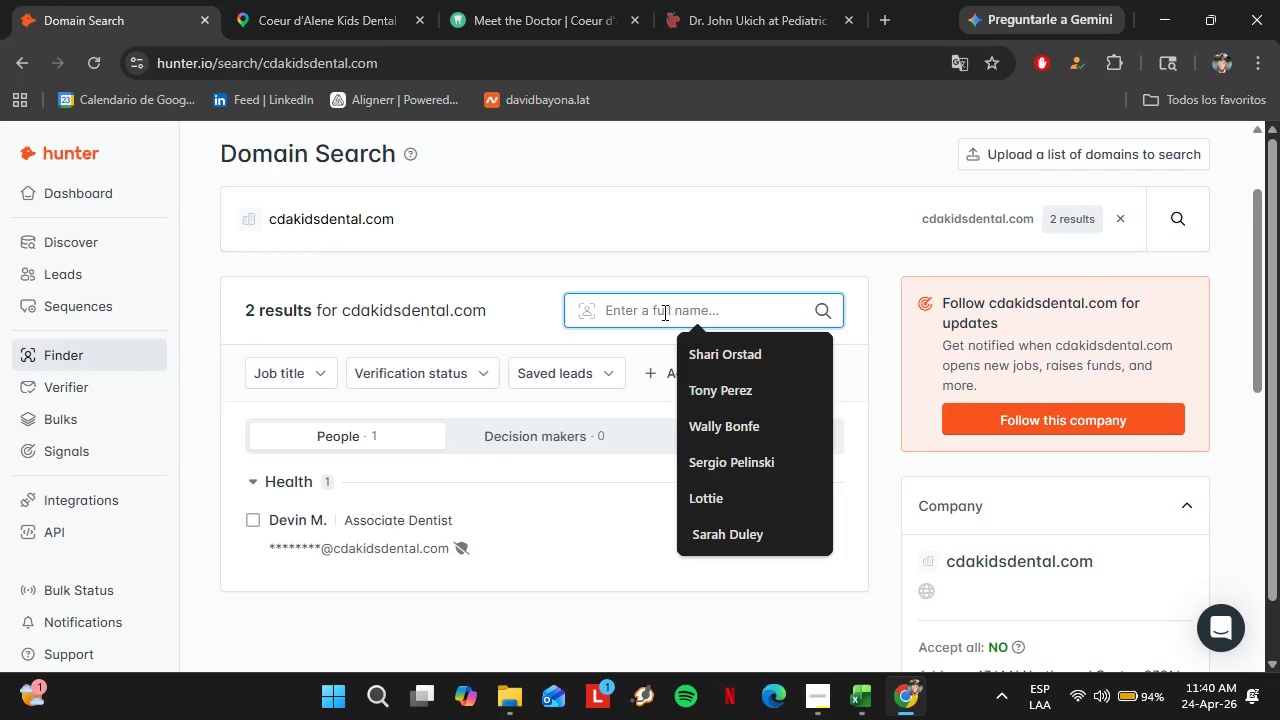 
type(Devin Morin)
 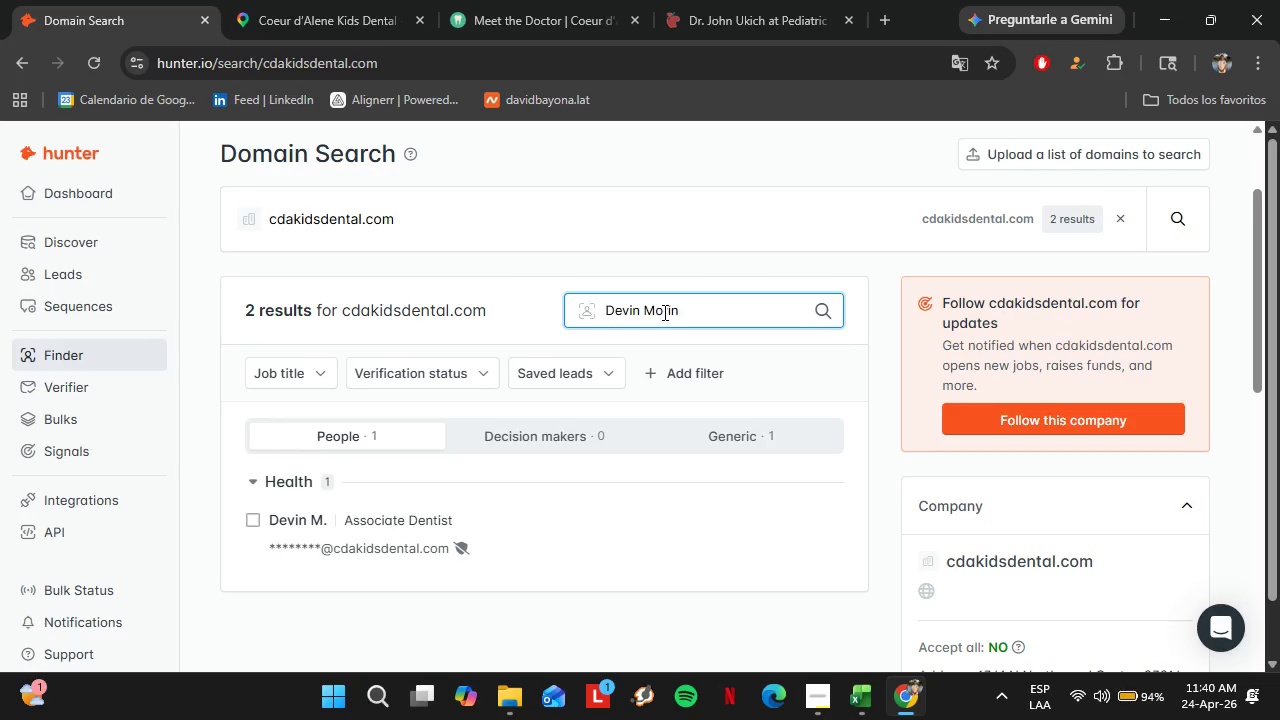 
key(Enter)
 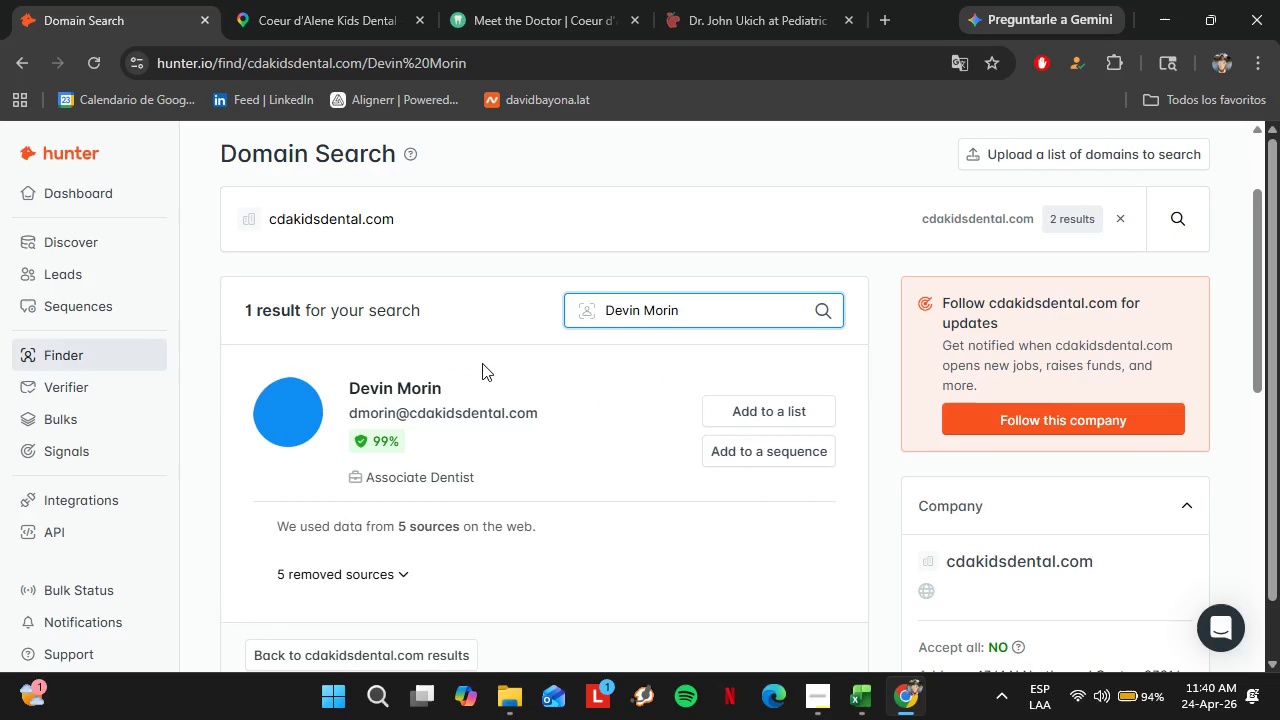 
left_click([778, 410])
 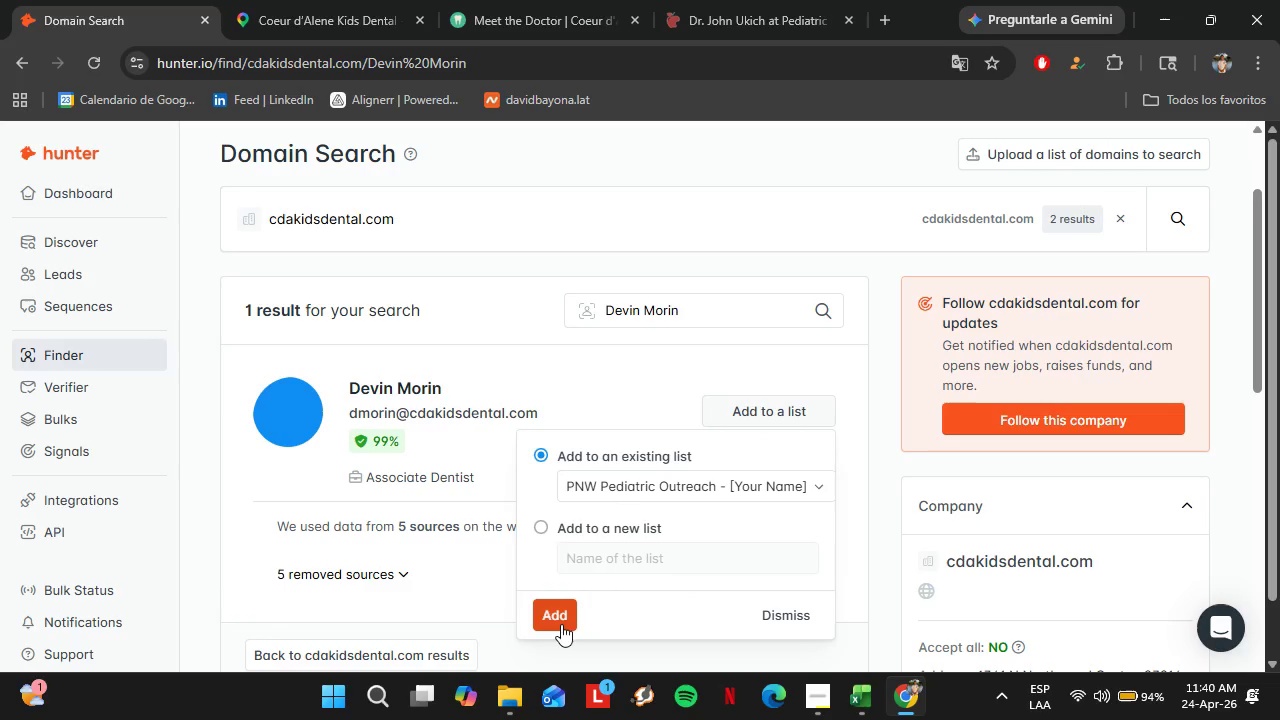 
left_click([550, 613])
 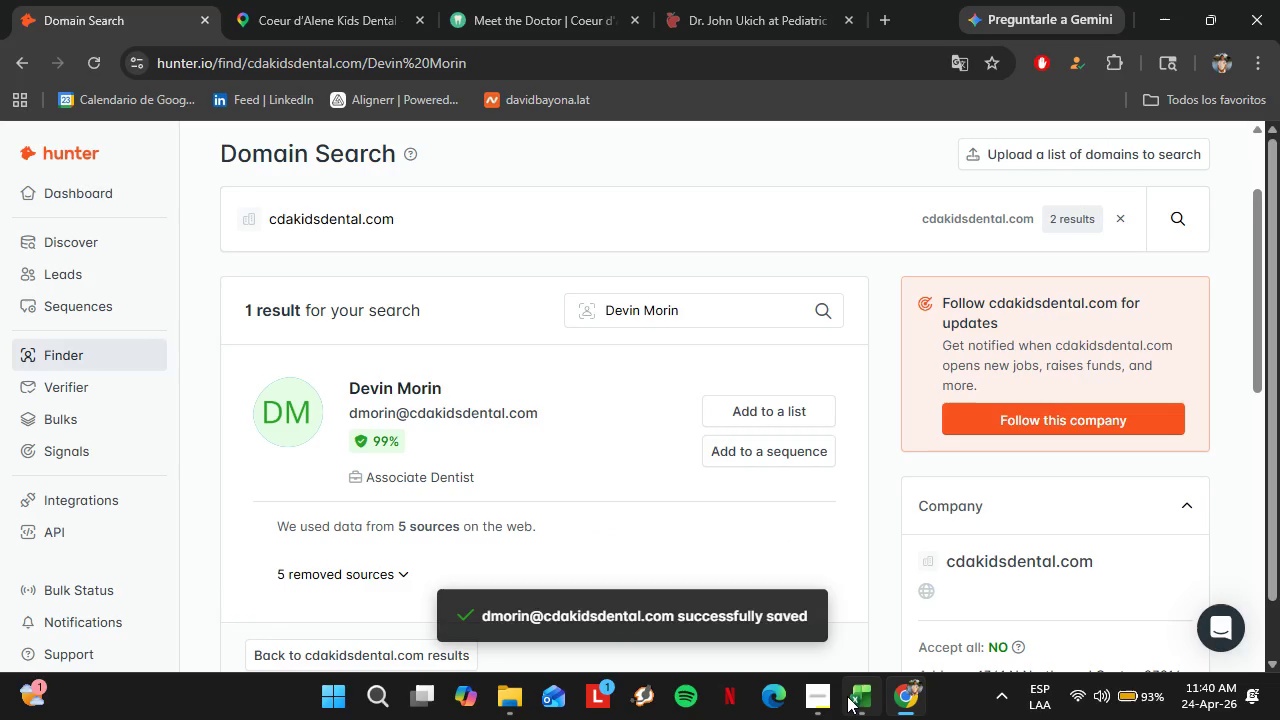 
left_click([830, 700])